 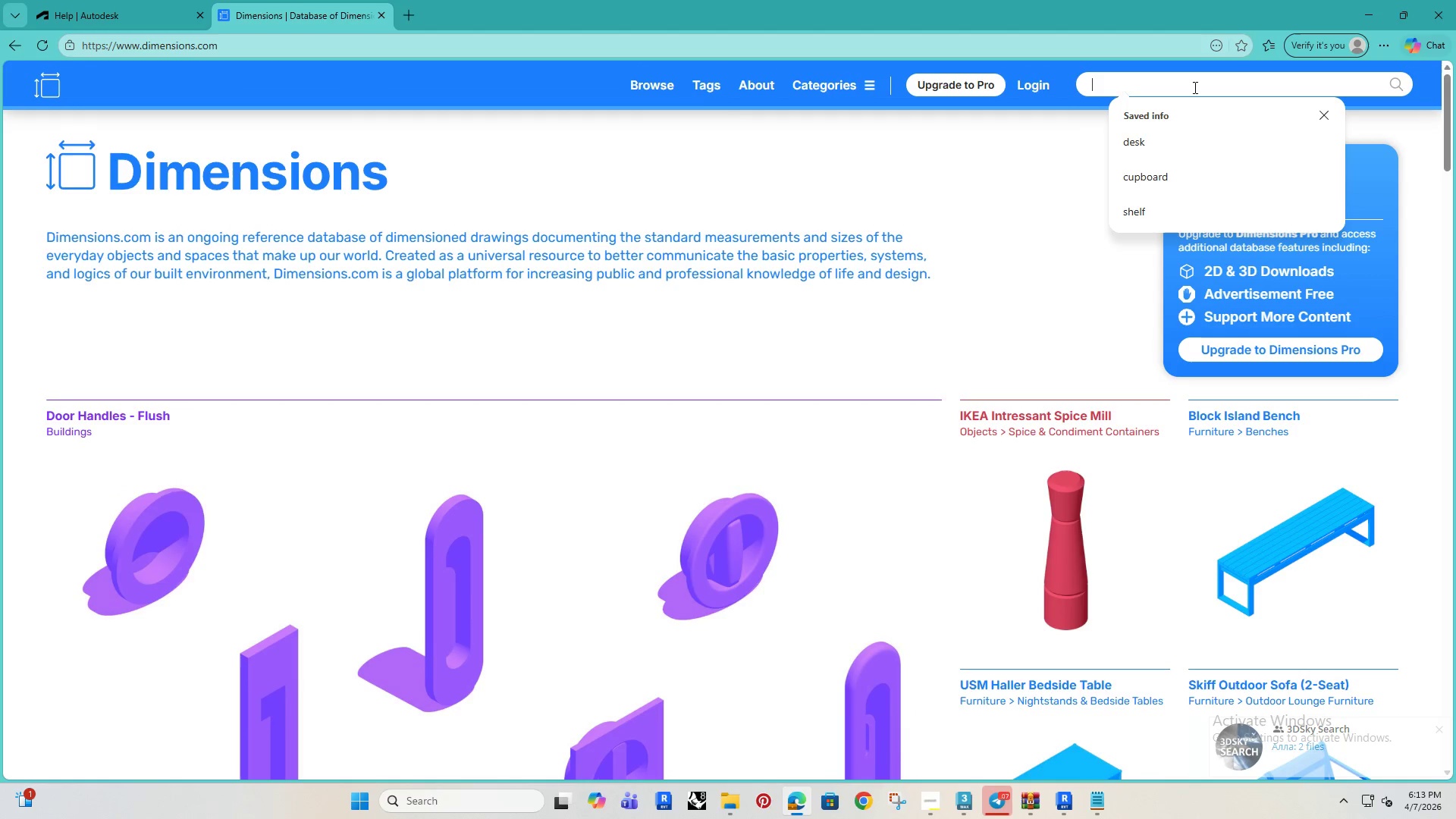 
type(kitchen)
 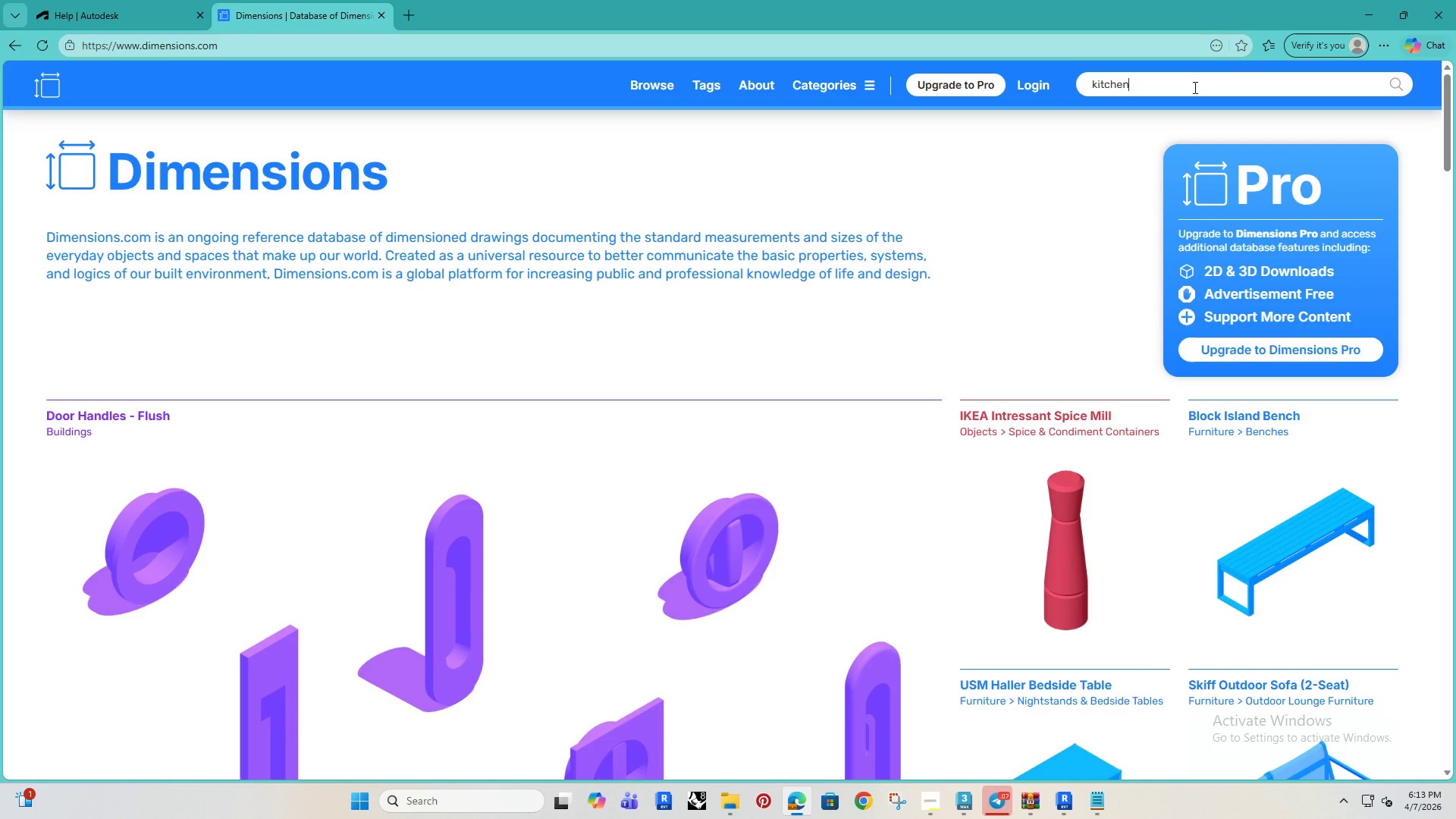 
key(Enter)
 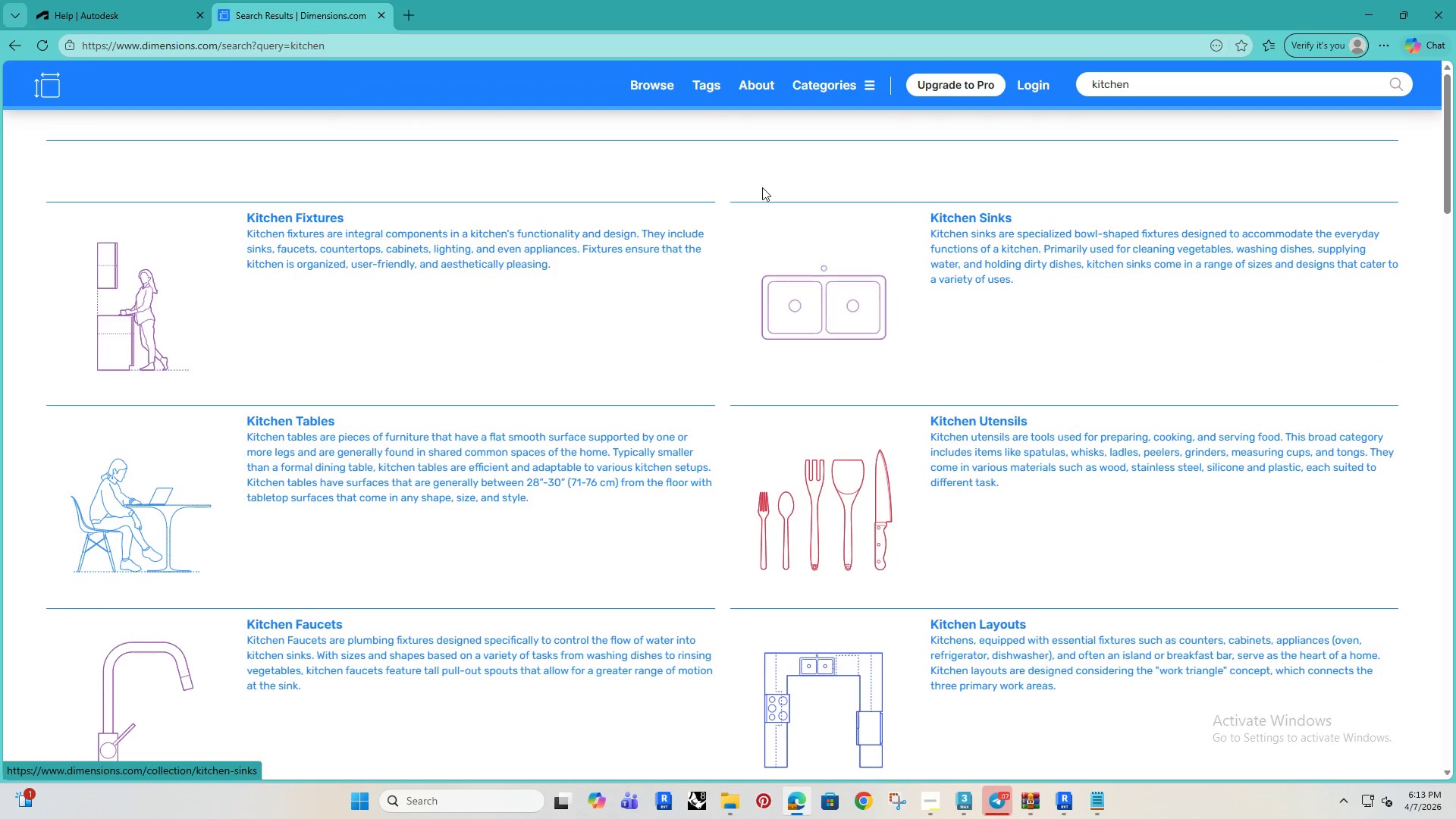 
scroll: coordinate [722, 277], scroll_direction: down, amount: 5.0
 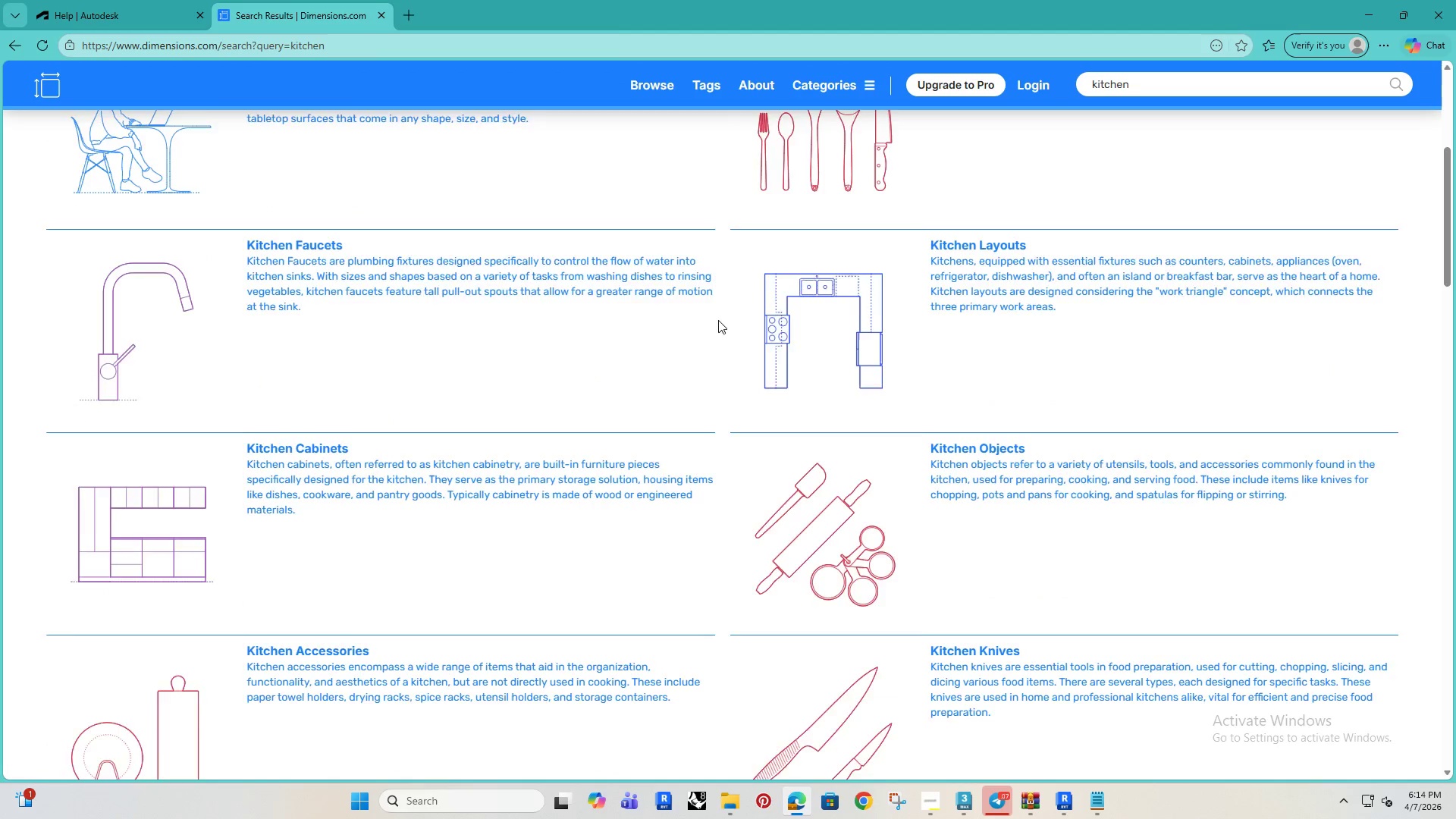 
scroll: coordinate [718, 320], scroll_direction: none, amount: 0.0
 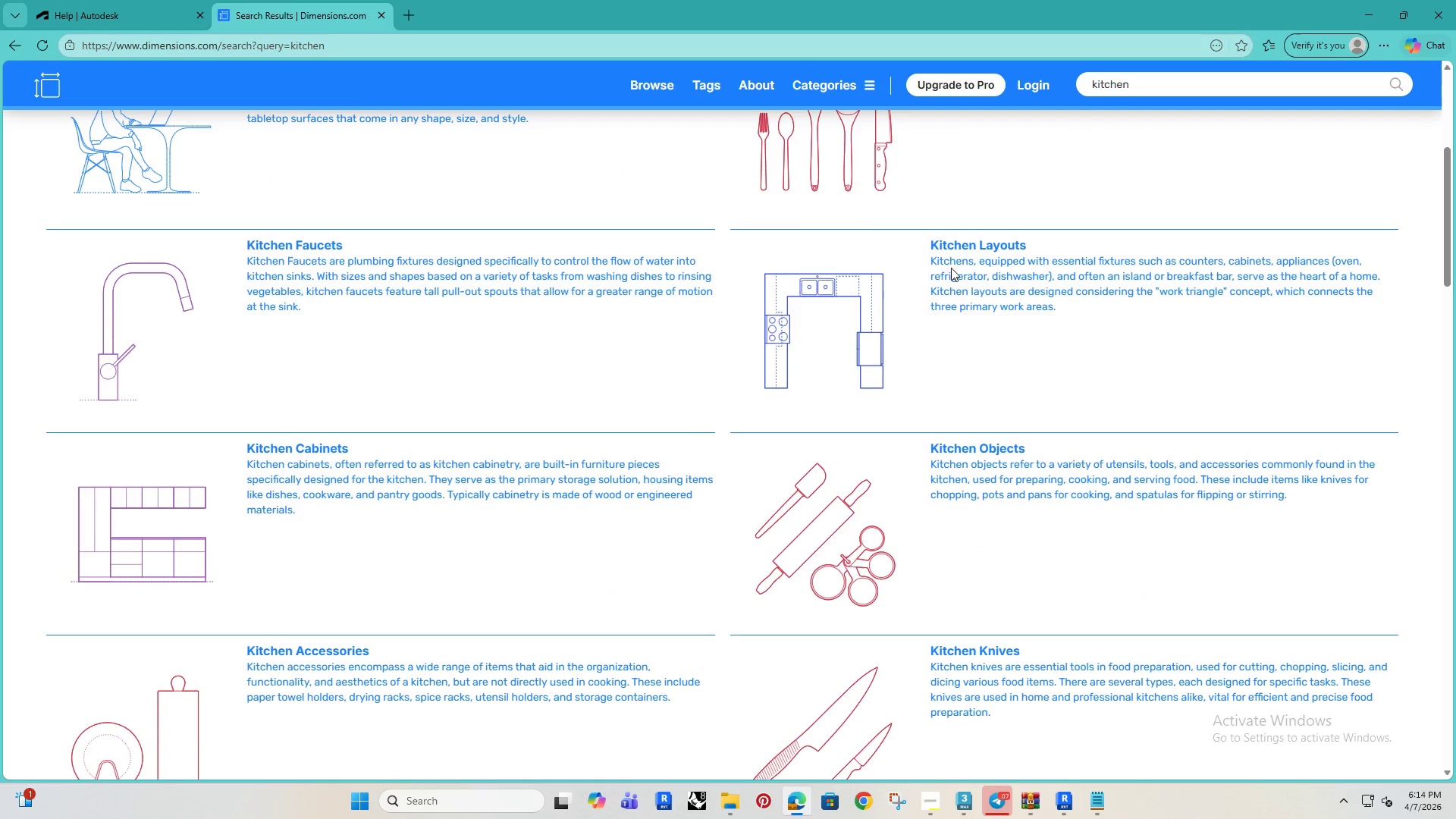 
left_click([959, 249])
 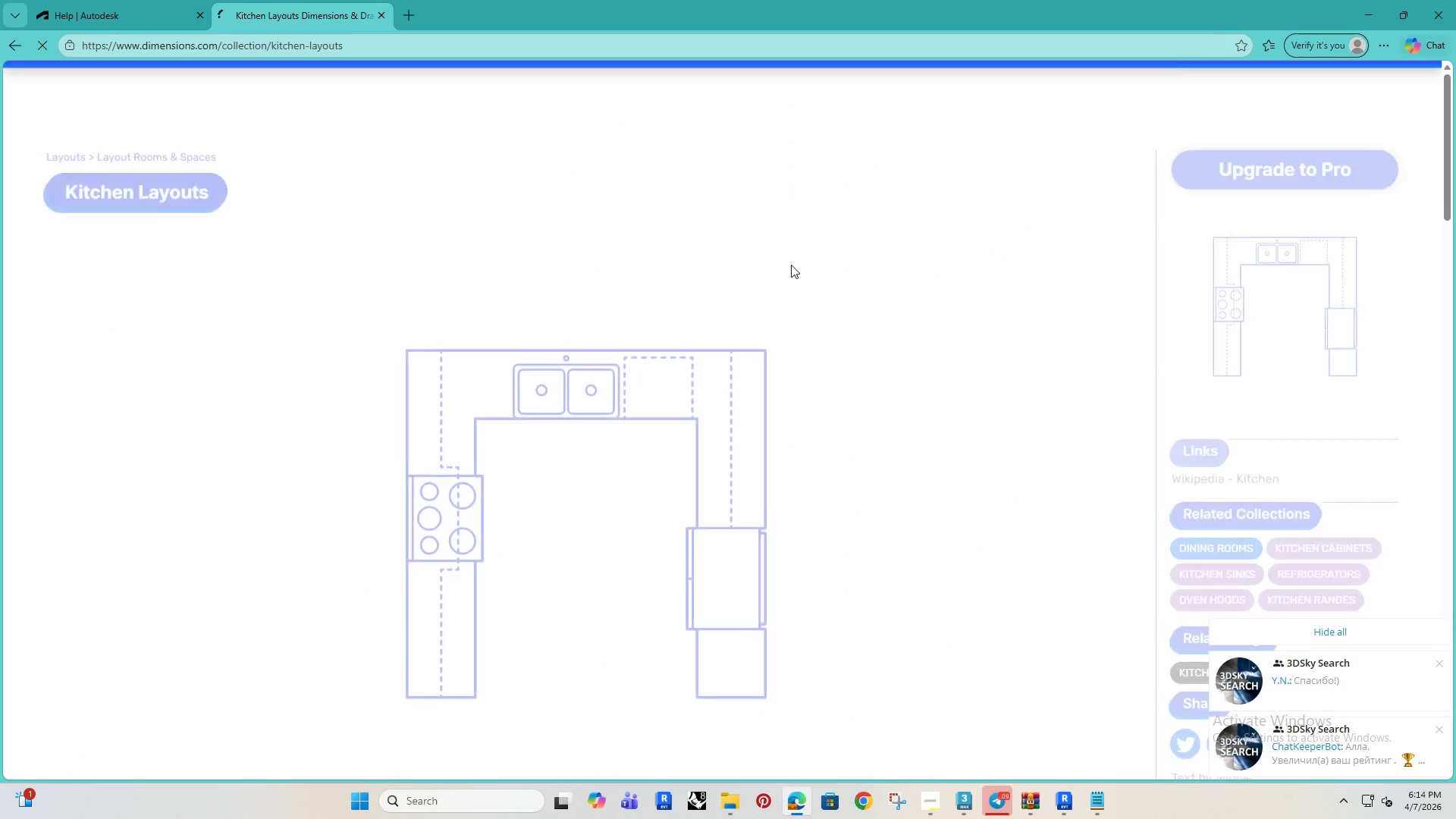 
scroll: coordinate [755, 307], scroll_direction: down, amount: 25.0
 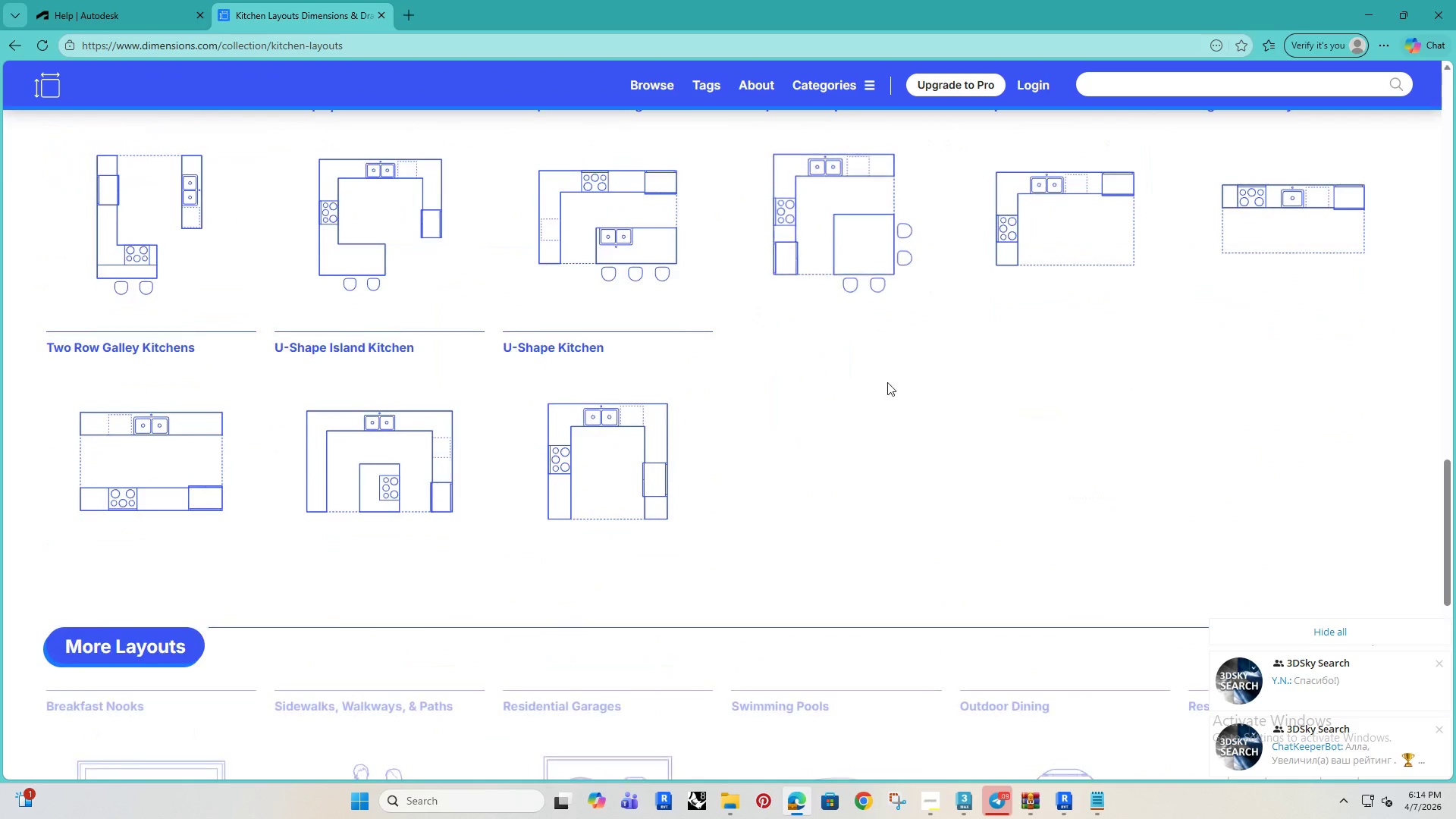 
scroll: coordinate [880, 388], scroll_direction: none, amount: 0.0
 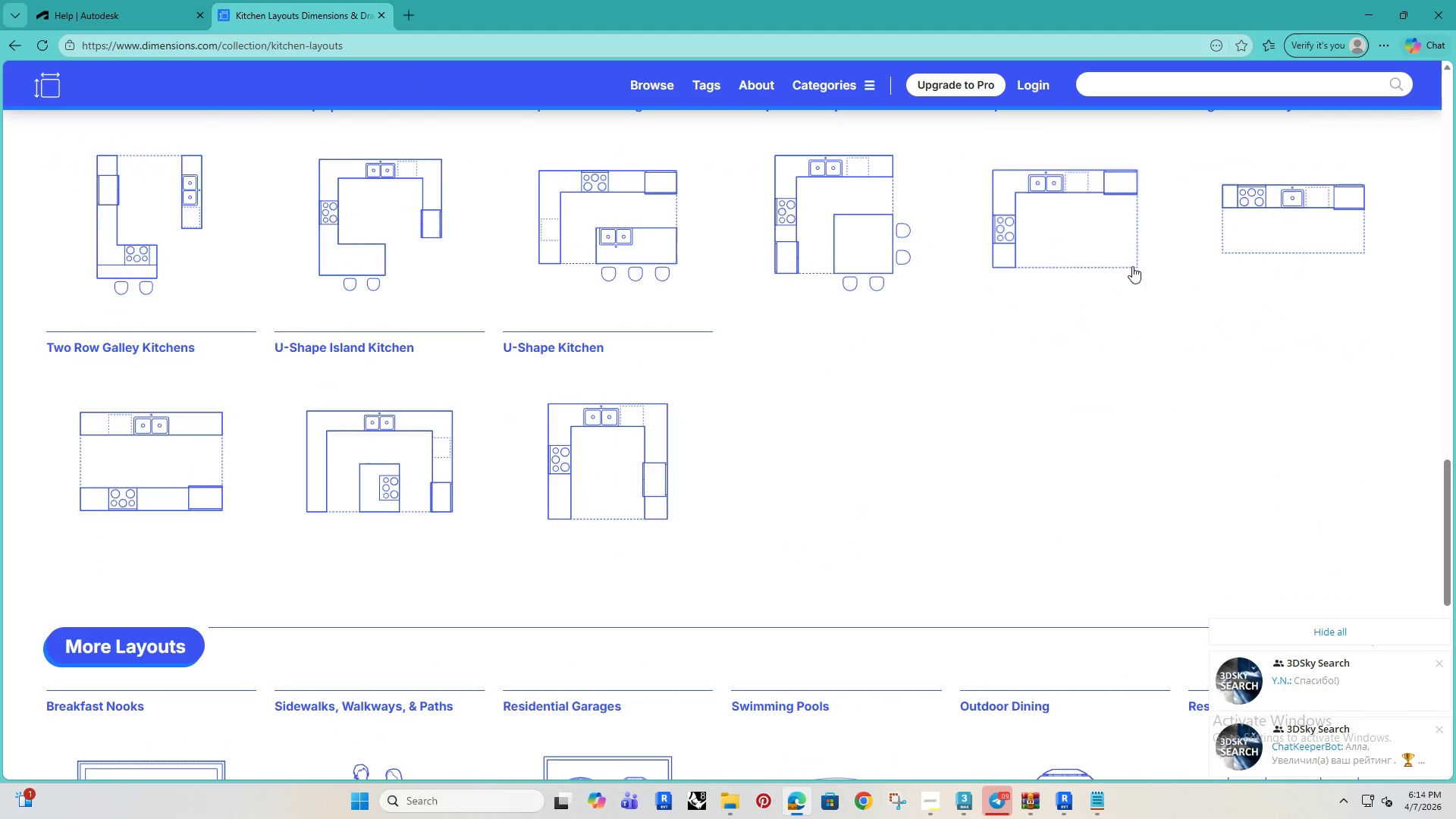 
scroll: coordinate [1135, 267], scroll_direction: up, amount: 2.0
 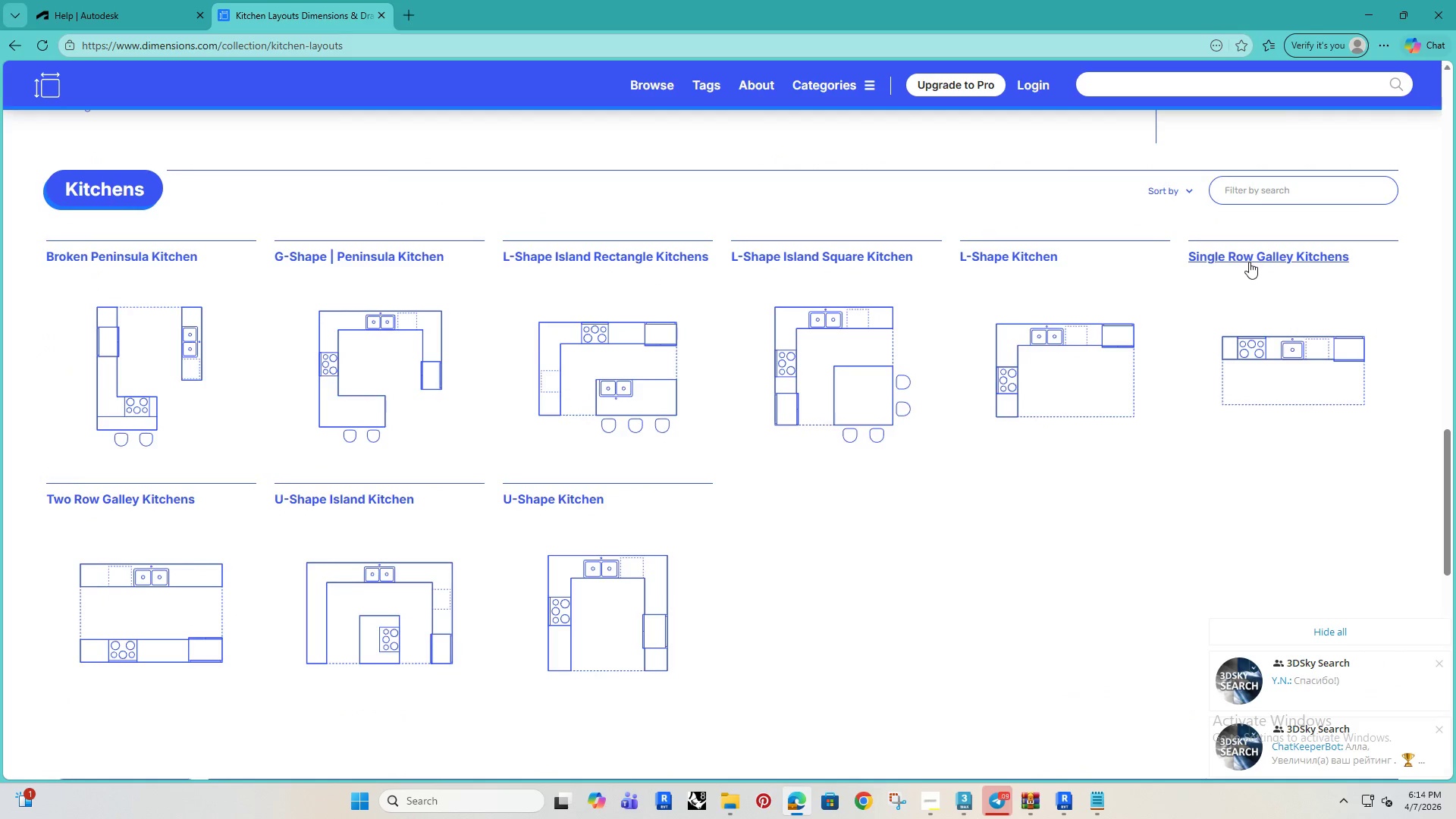 
left_click([1250, 261])
 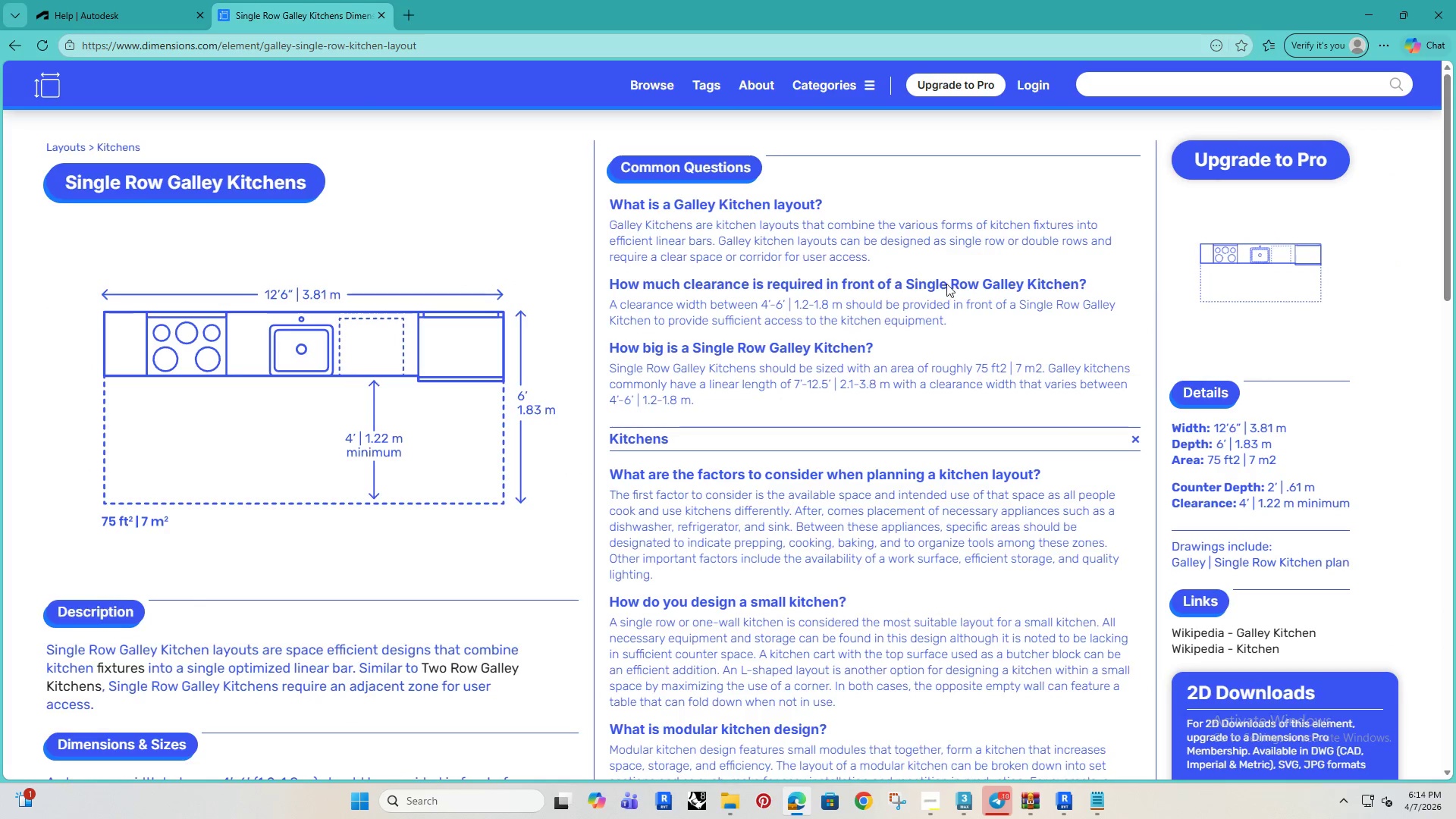 
left_click([1368, 11])